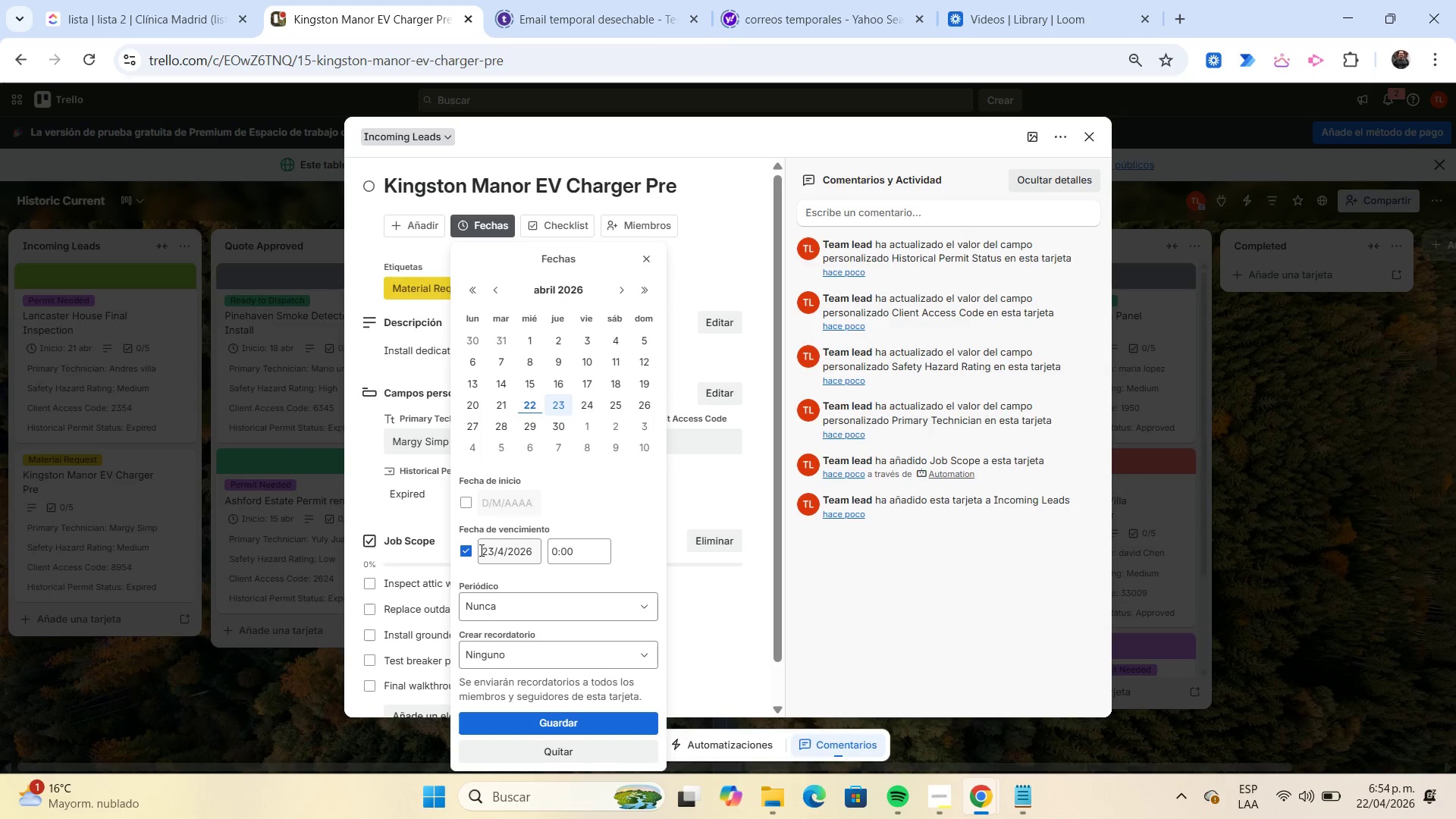 
left_click([470, 544])
 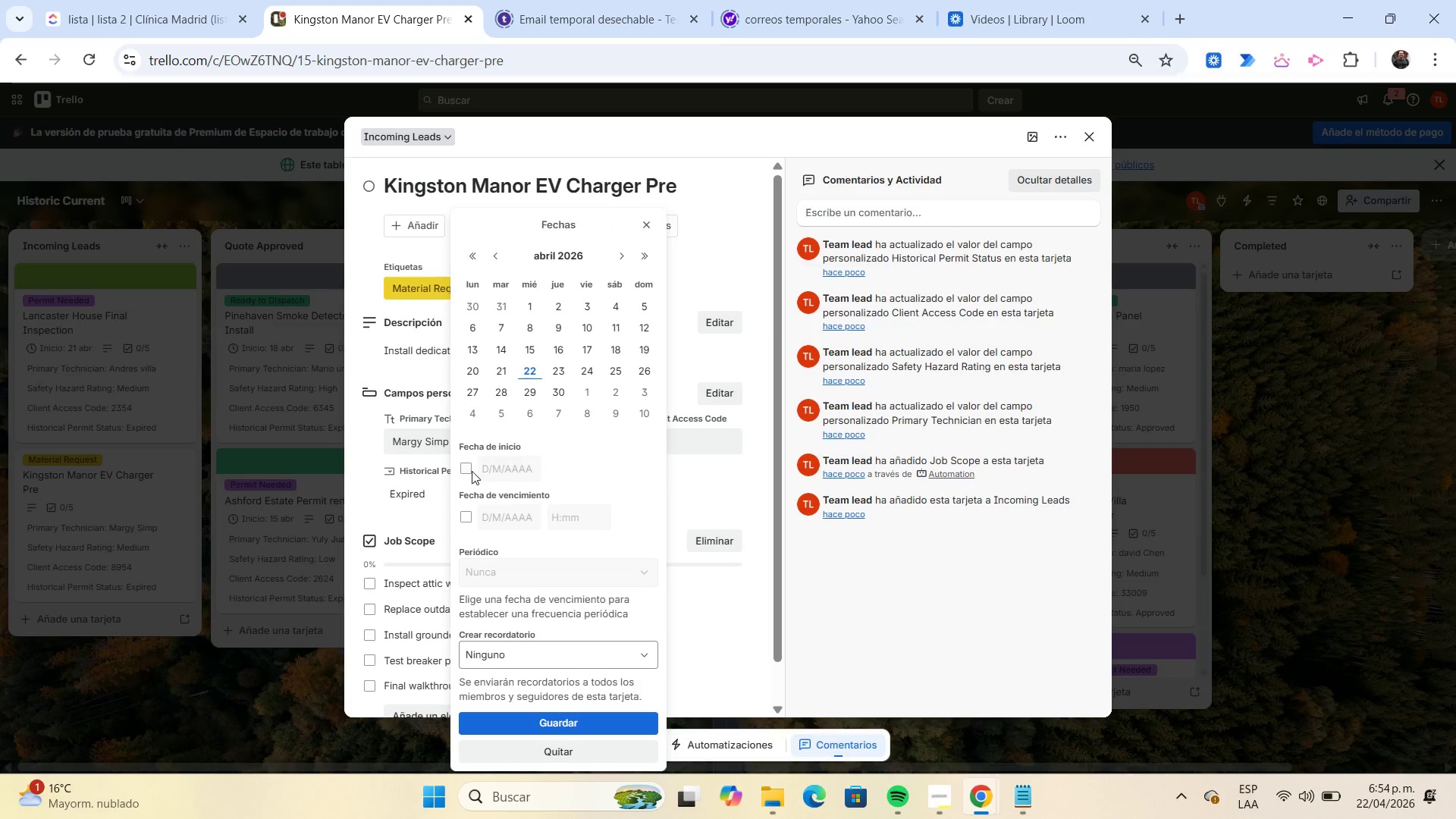 
left_click([470, 470])
 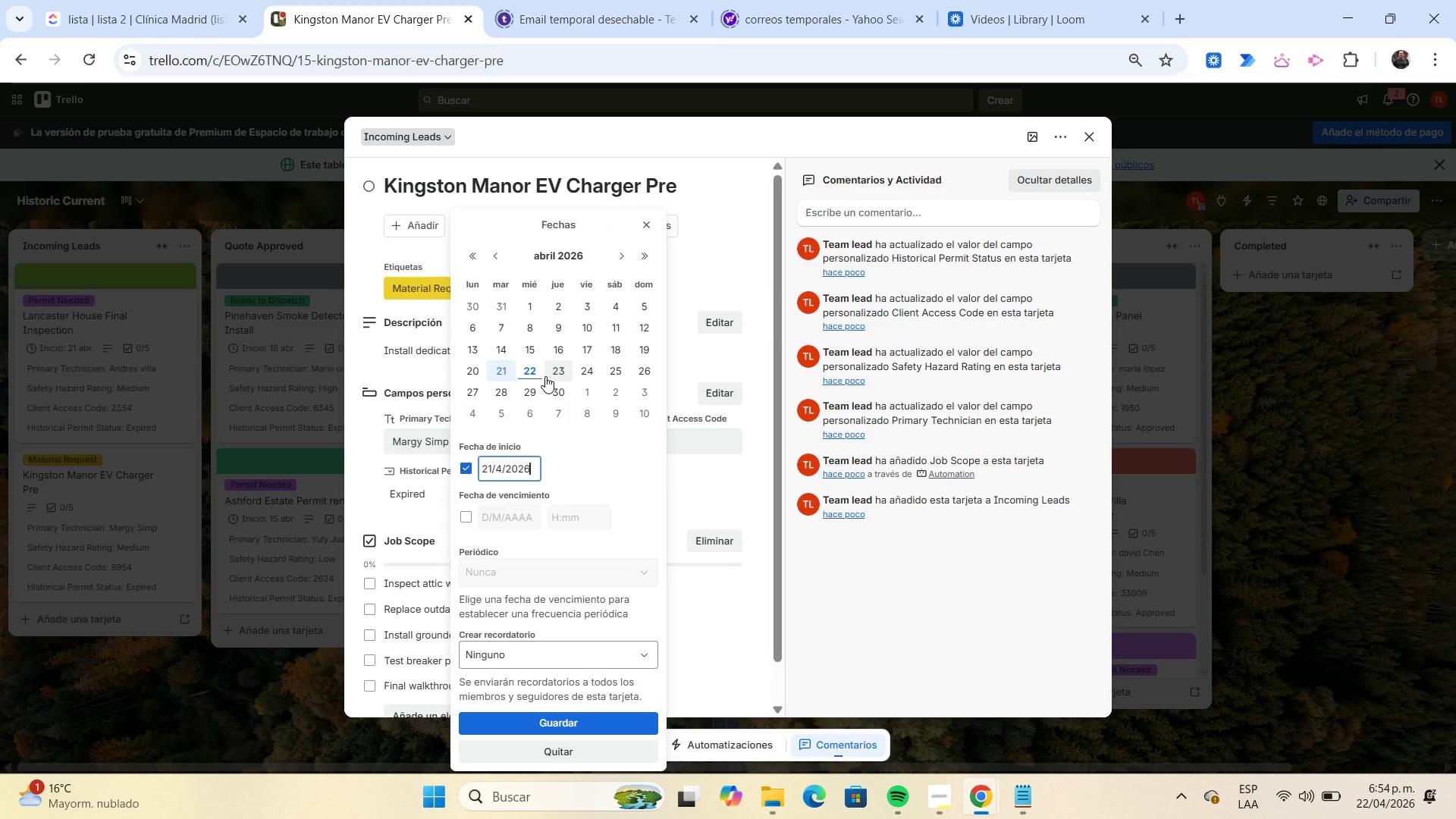 
left_click([532, 374])
 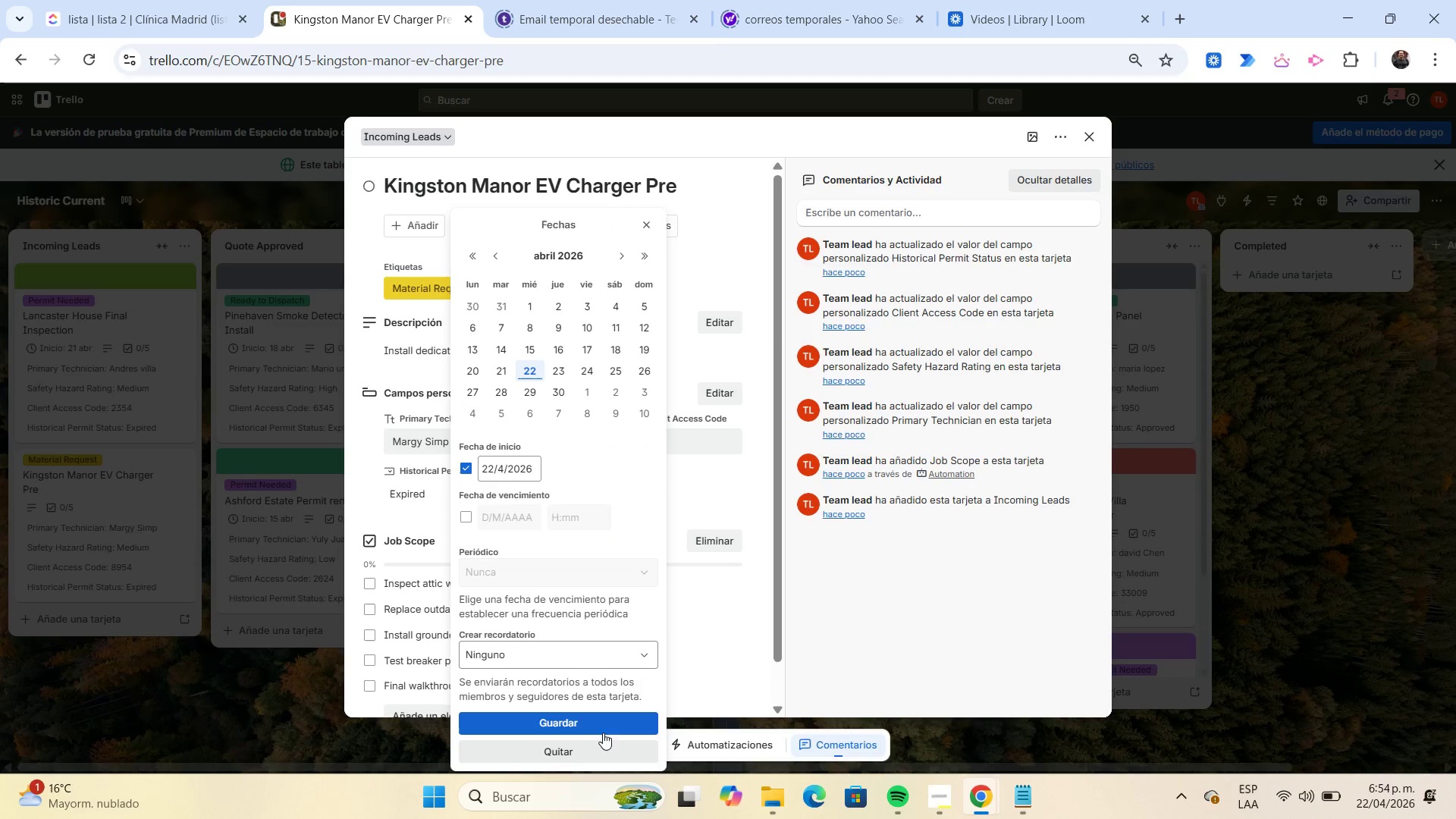 
left_click([607, 723])
 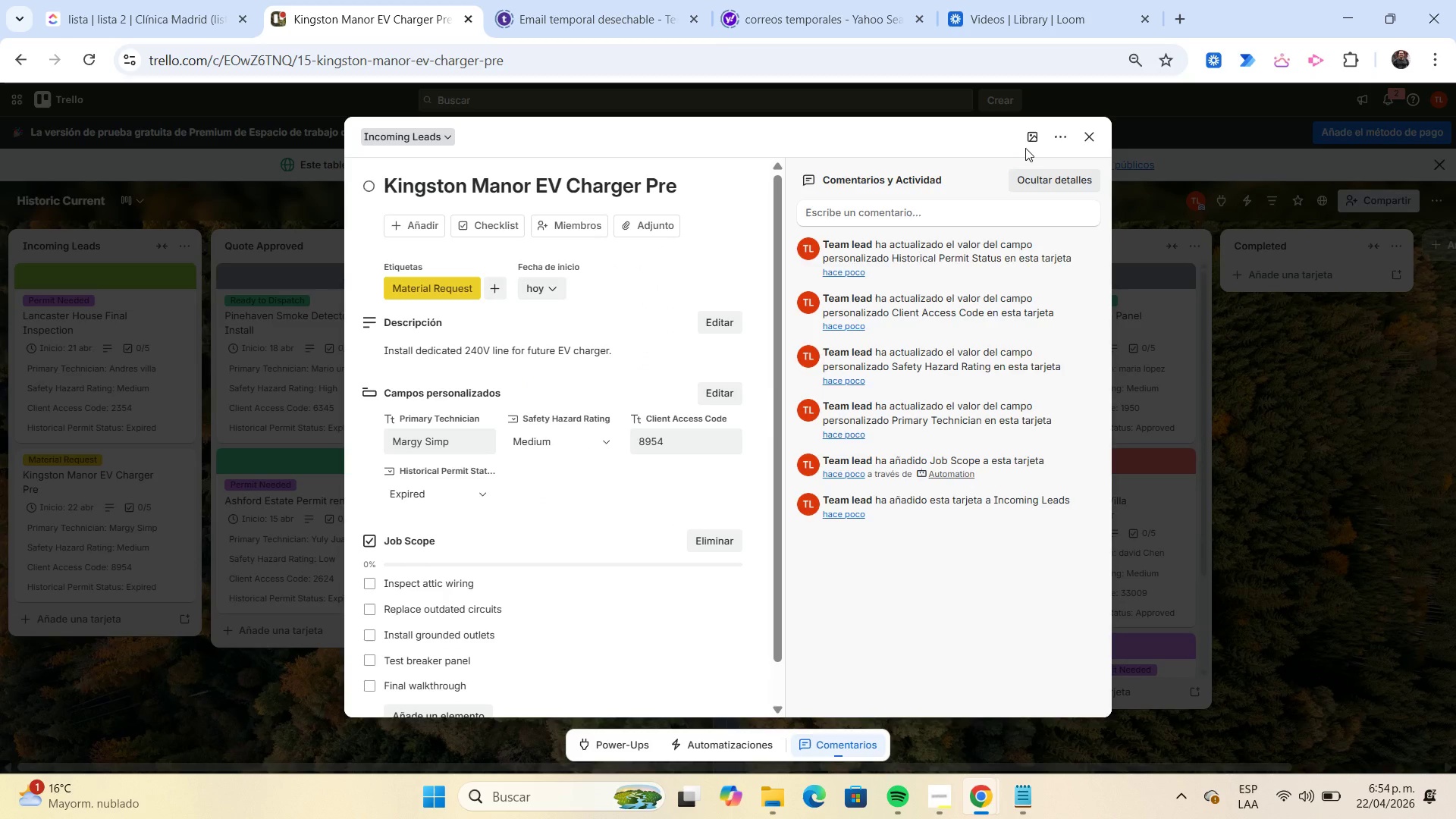 
left_click([1035, 134])
 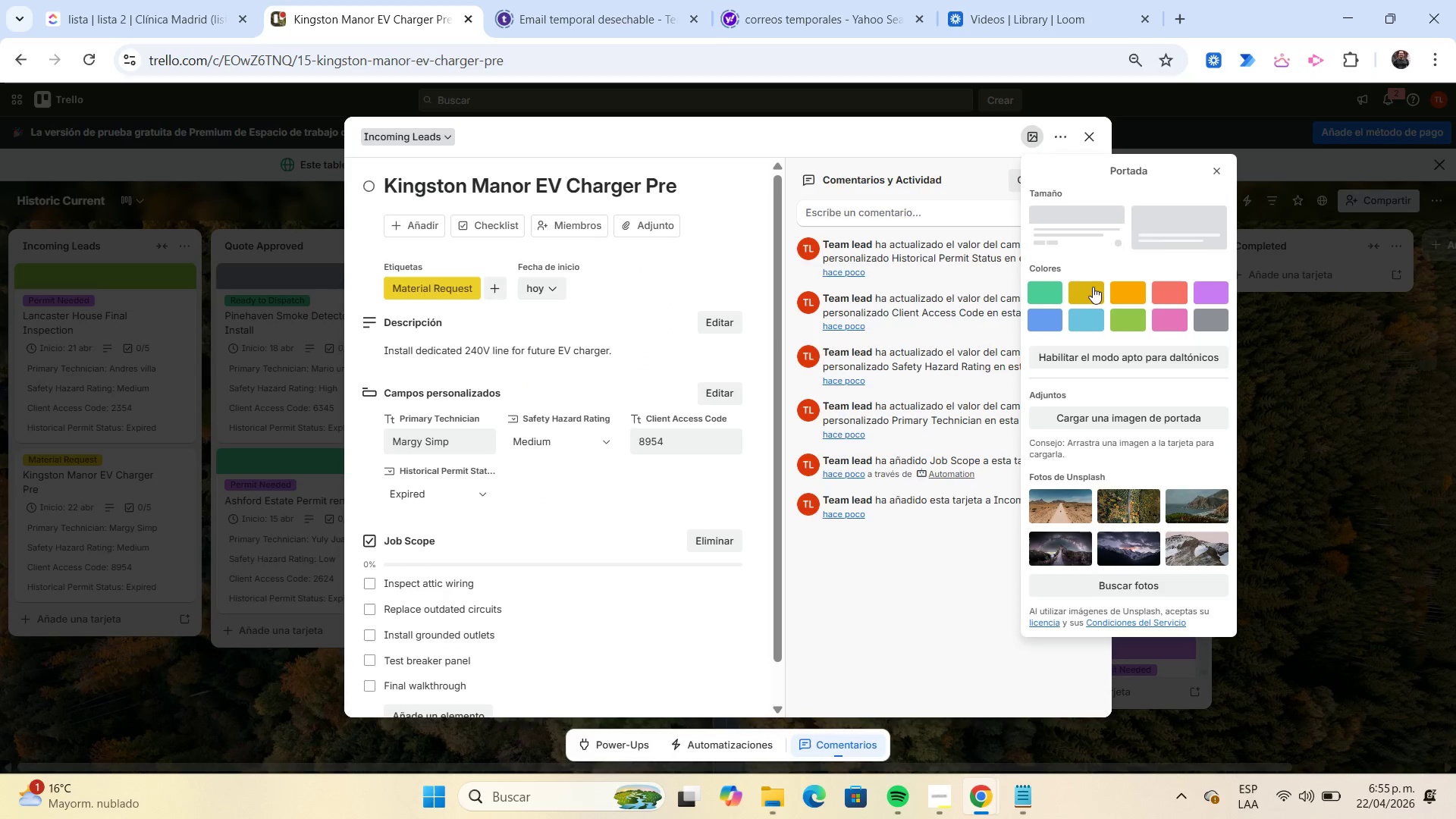 
left_click([1095, 291])
 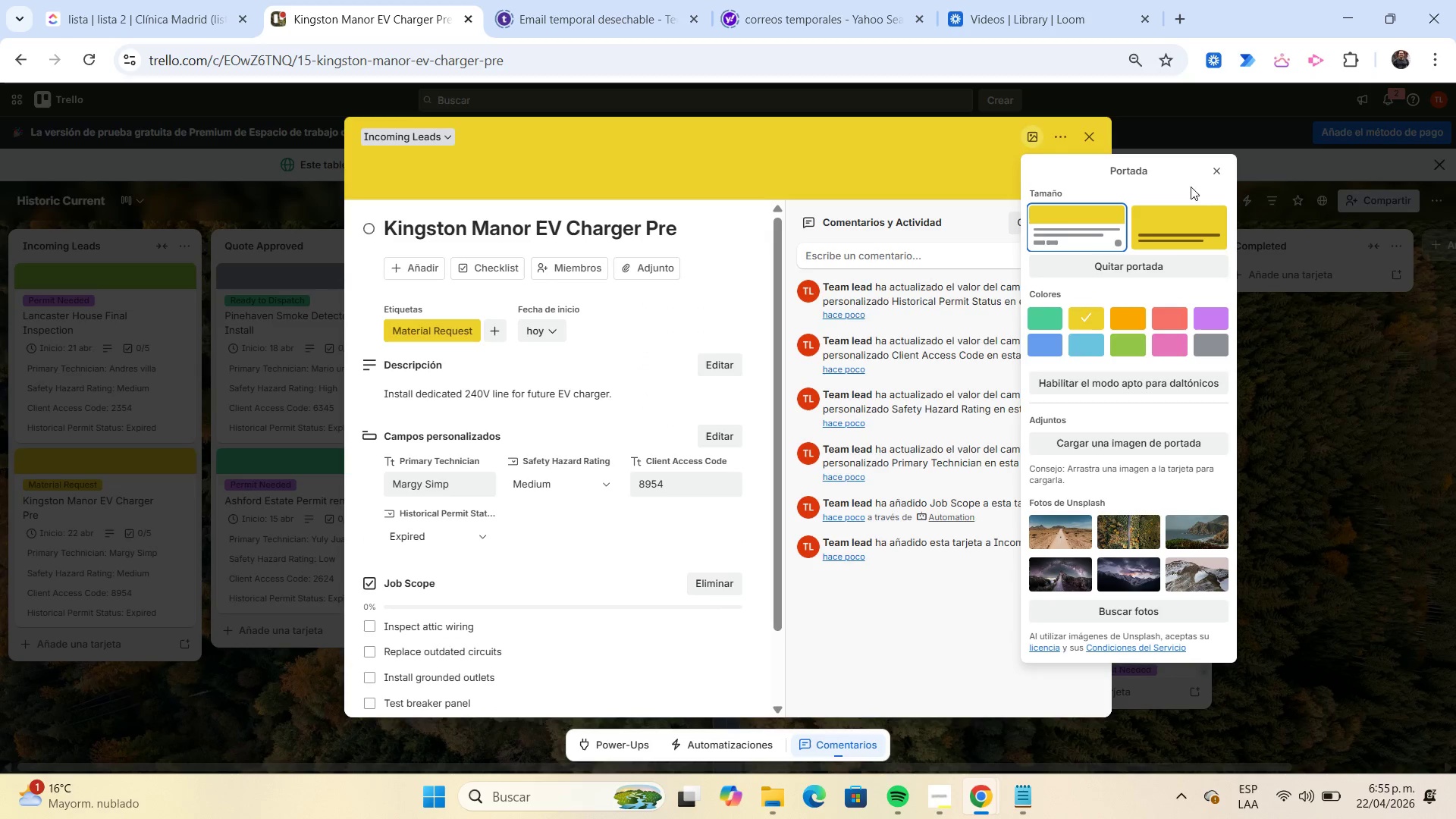 
left_click([1217, 170])
 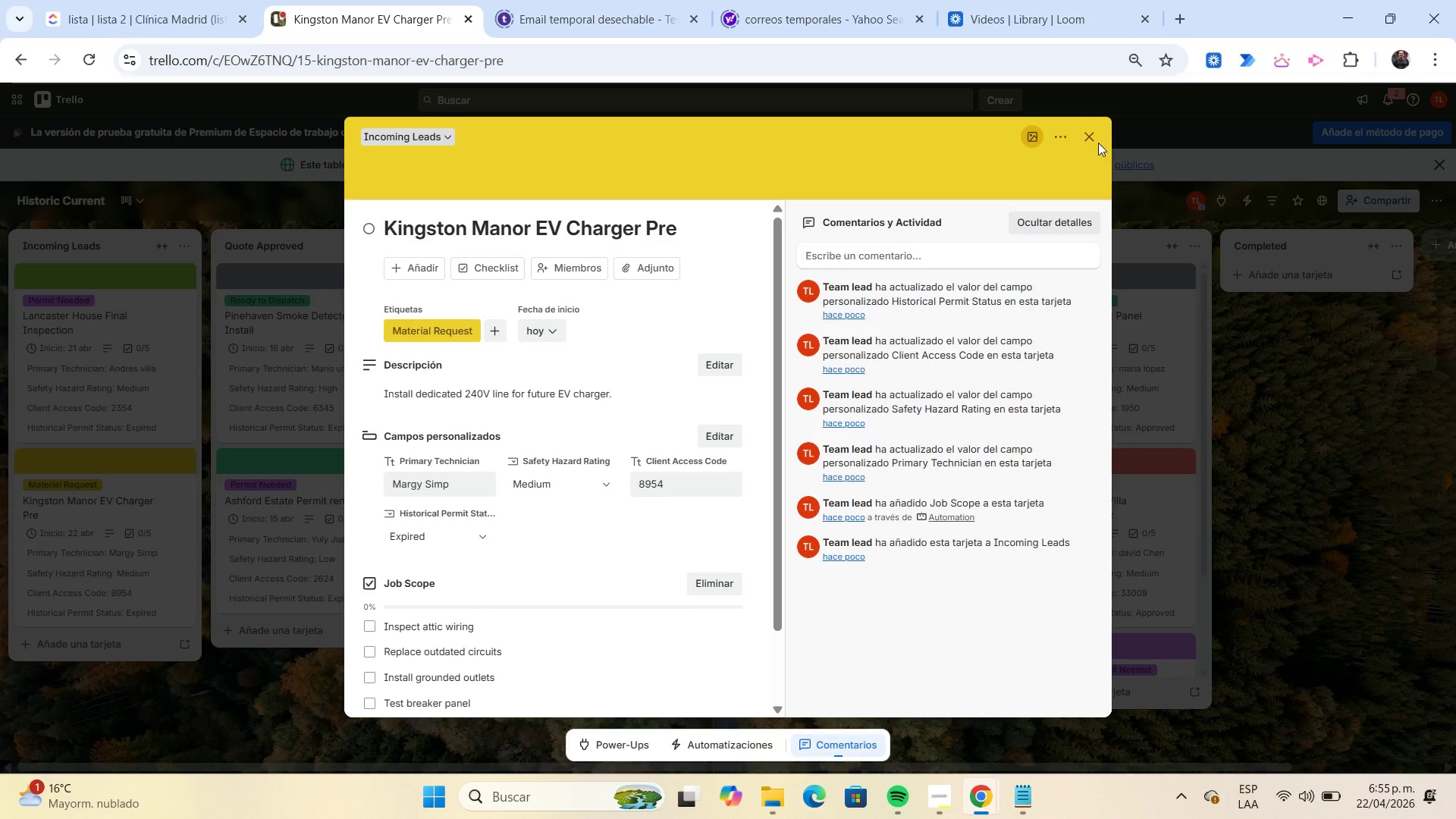 
left_click([1094, 140])
 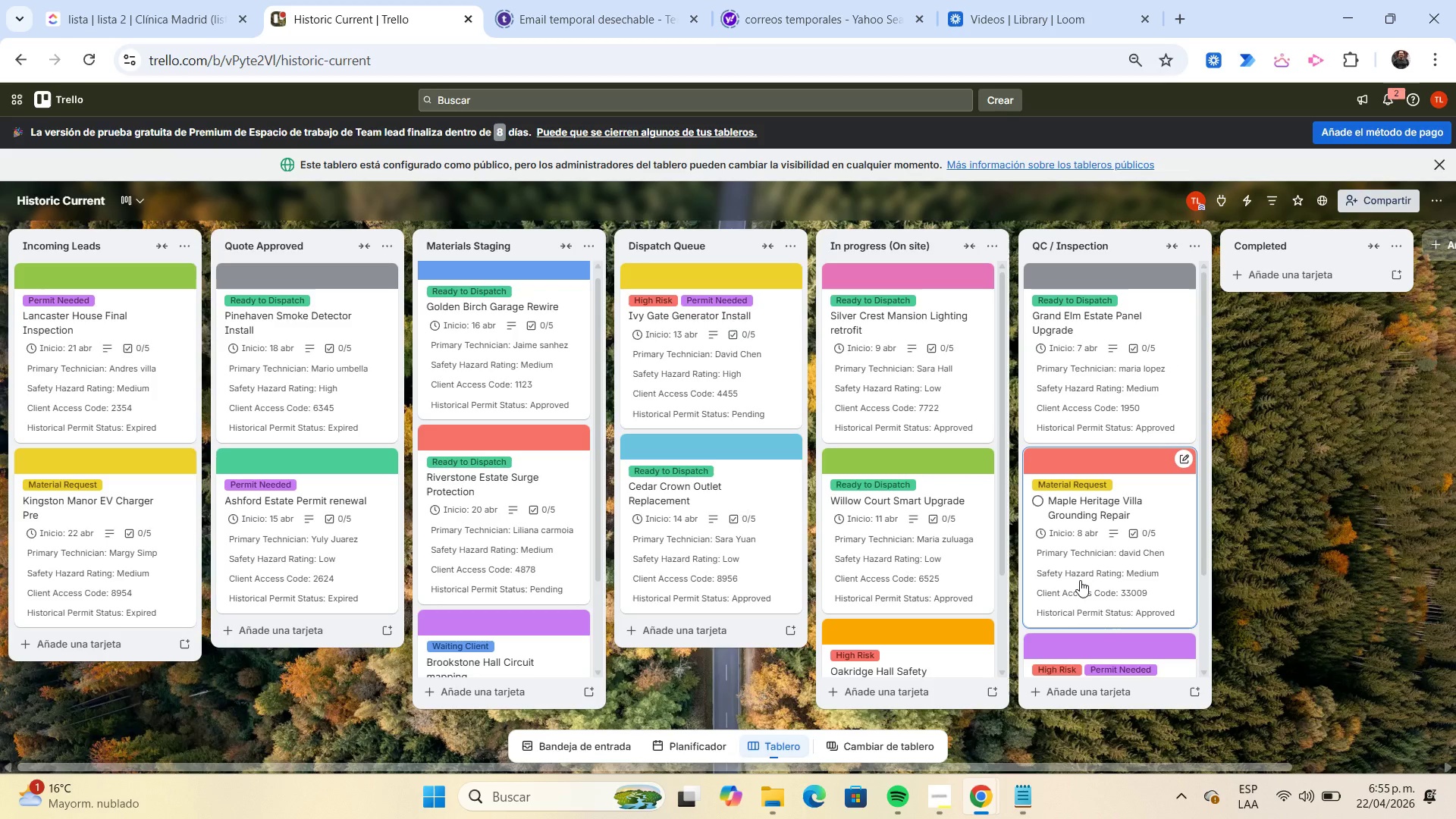 
wait(23.88)
 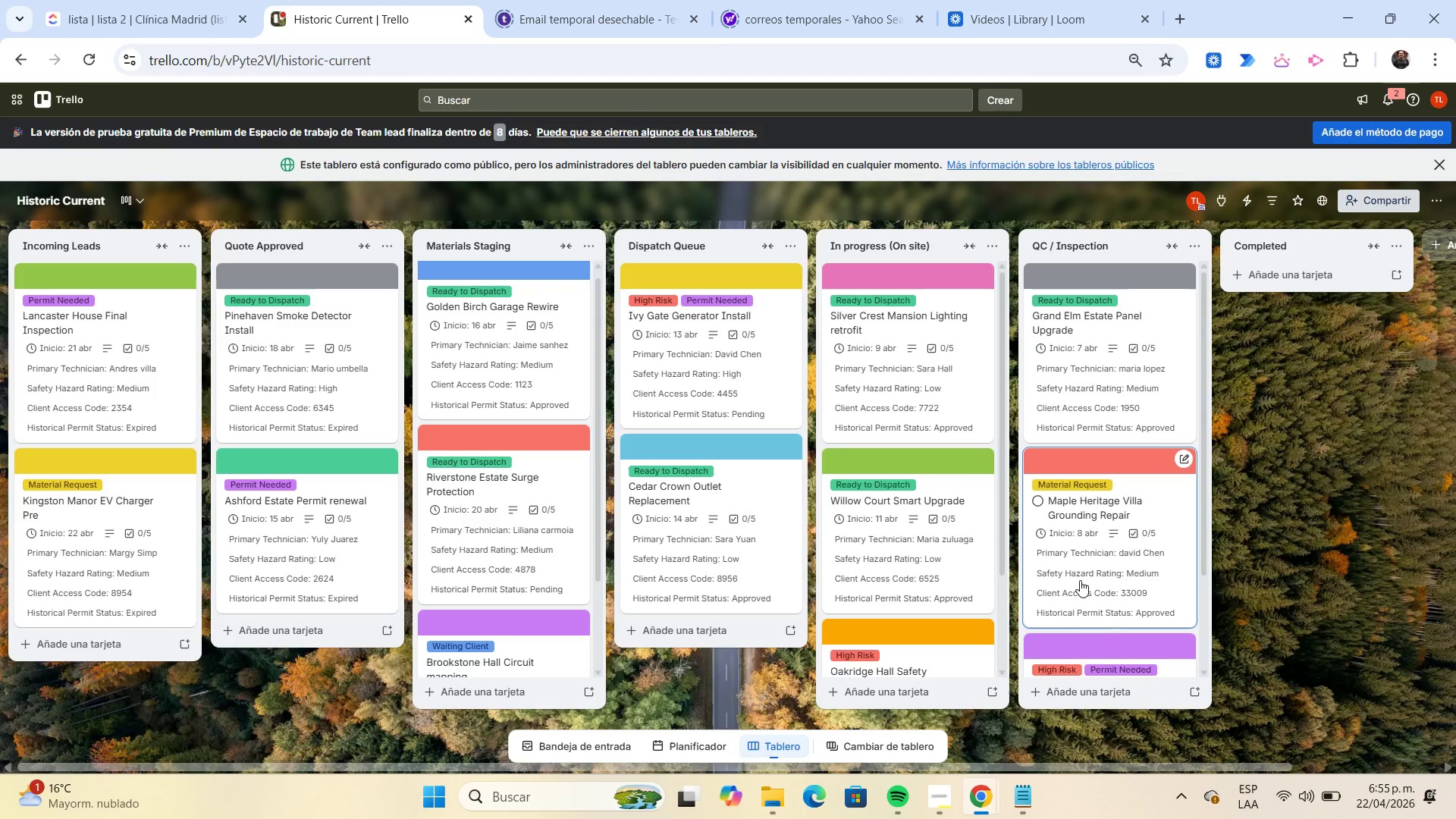 
left_click([946, 791])